 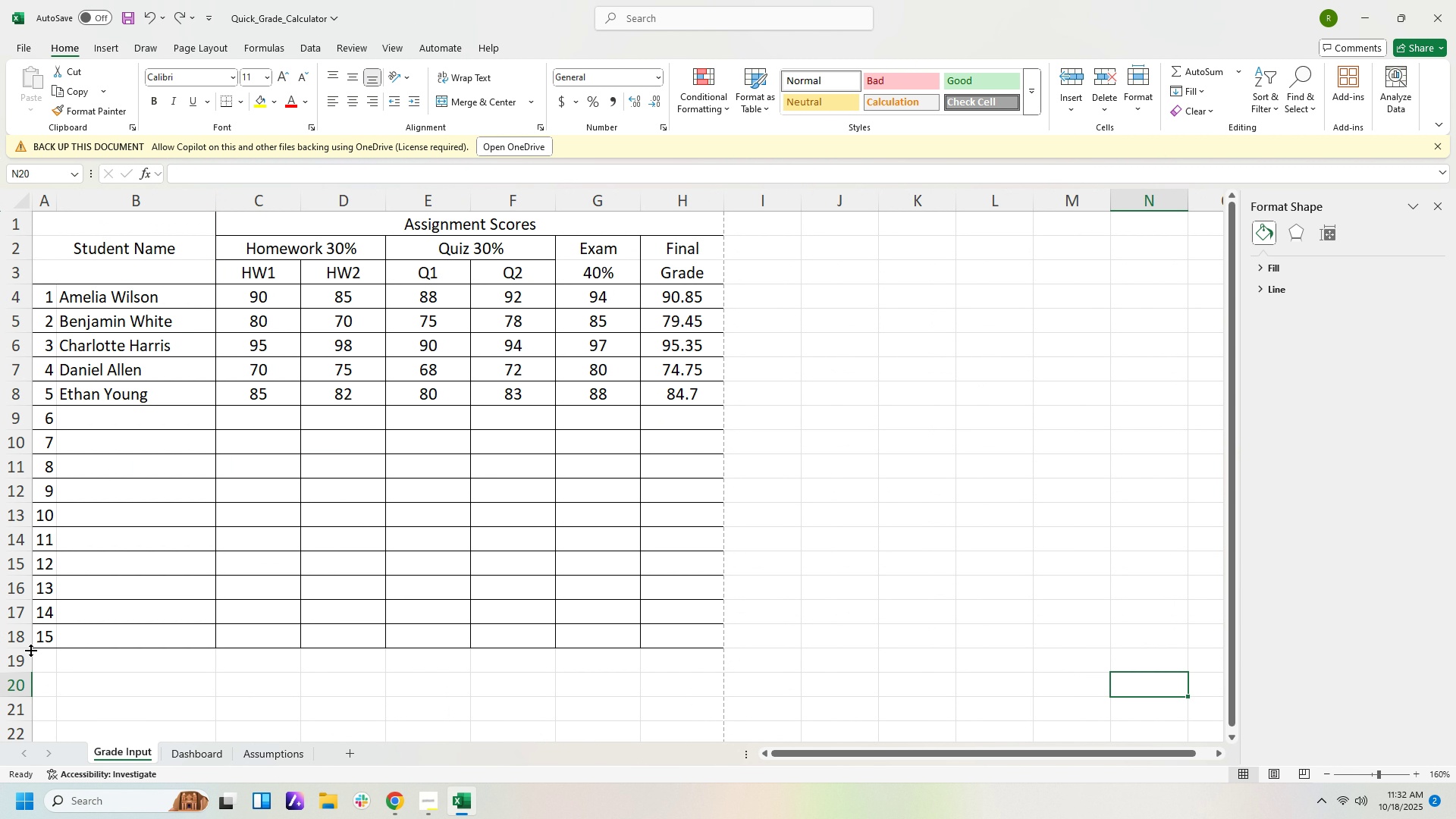 
left_click_drag(start_coordinate=[49, 639], to_coordinate=[716, 545])
 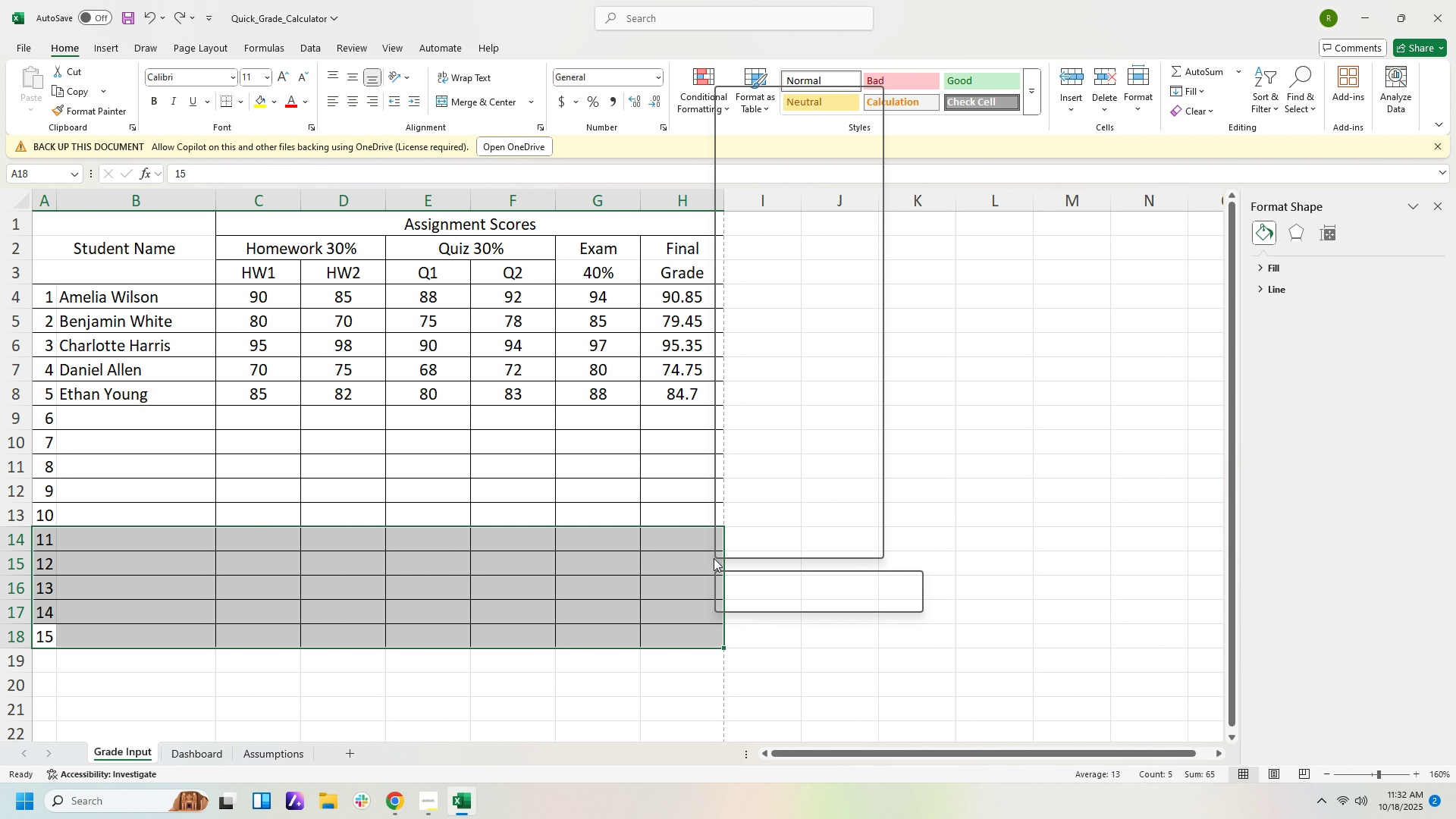 
right_click([714, 558])
 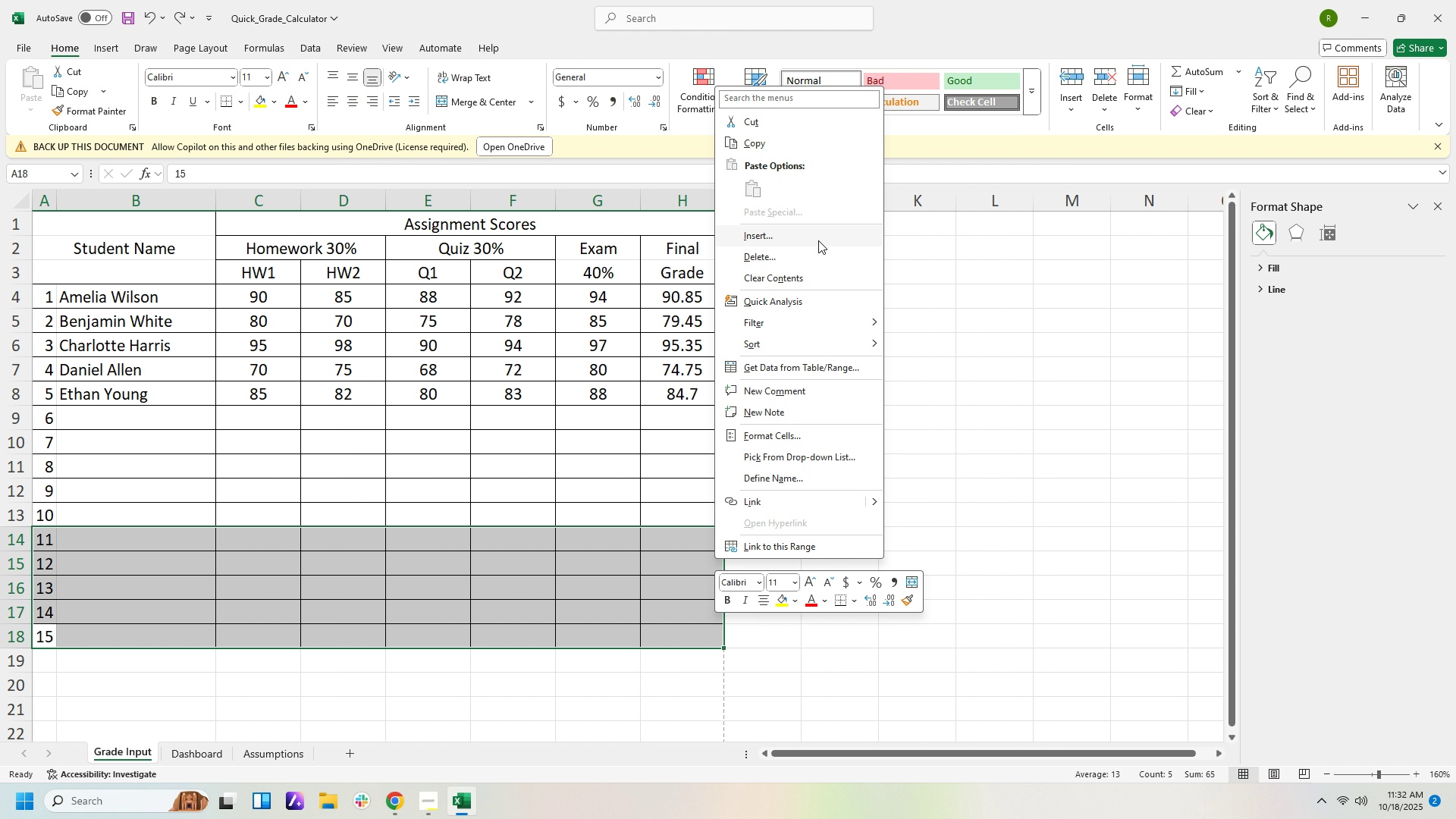 
left_click([818, 259])
 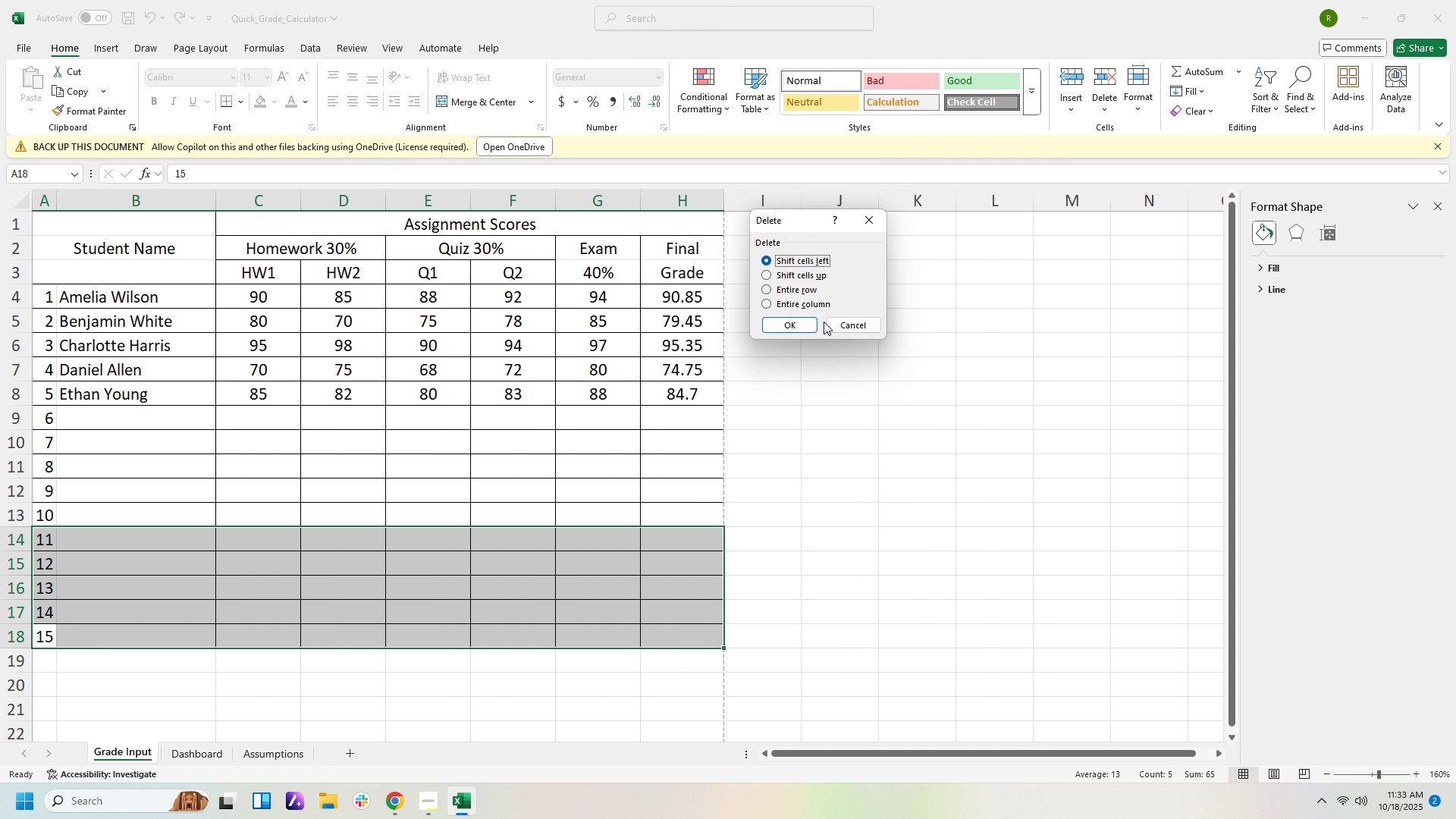 
left_click([813, 323])
 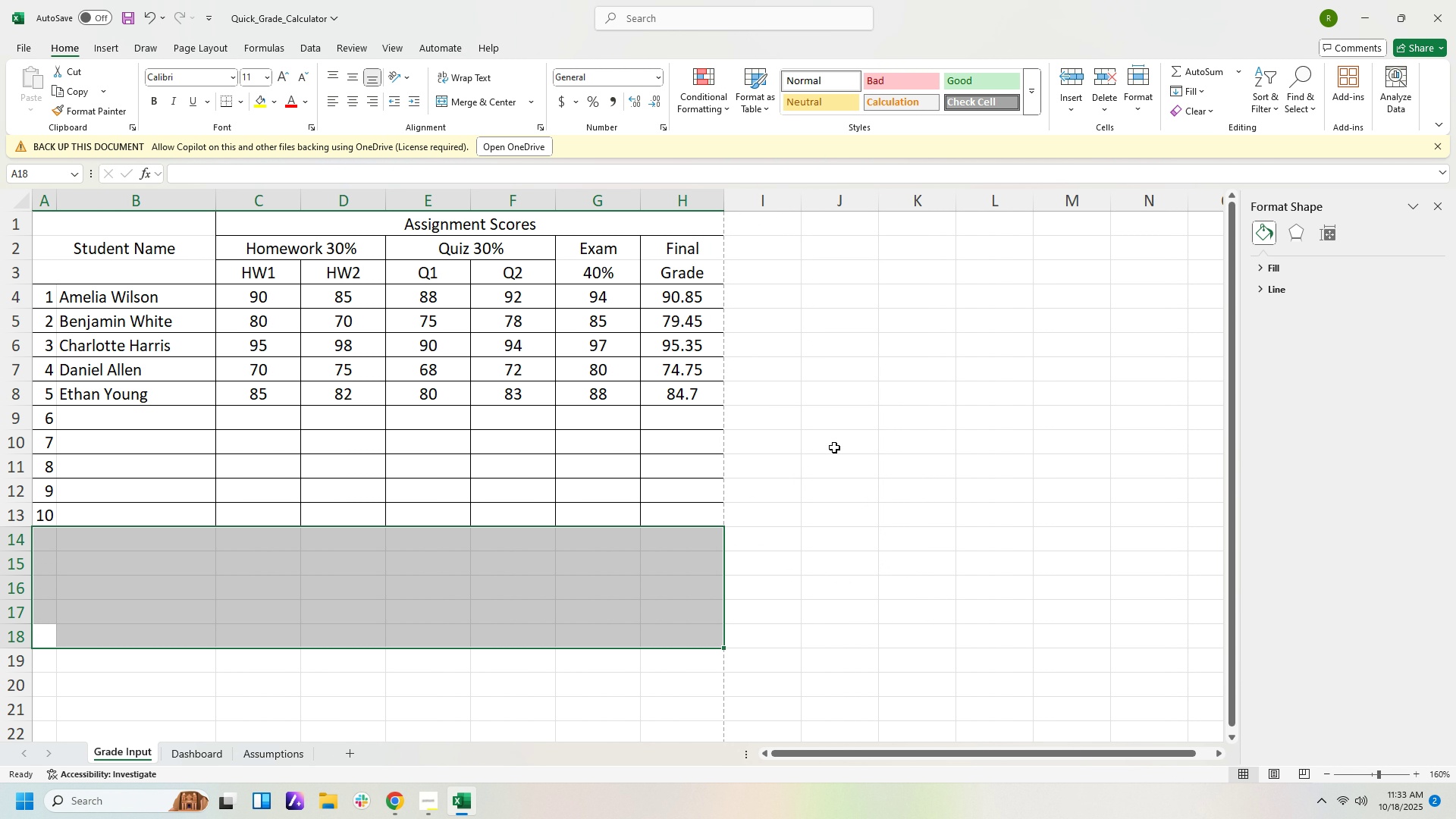 
left_click([852, 501])
 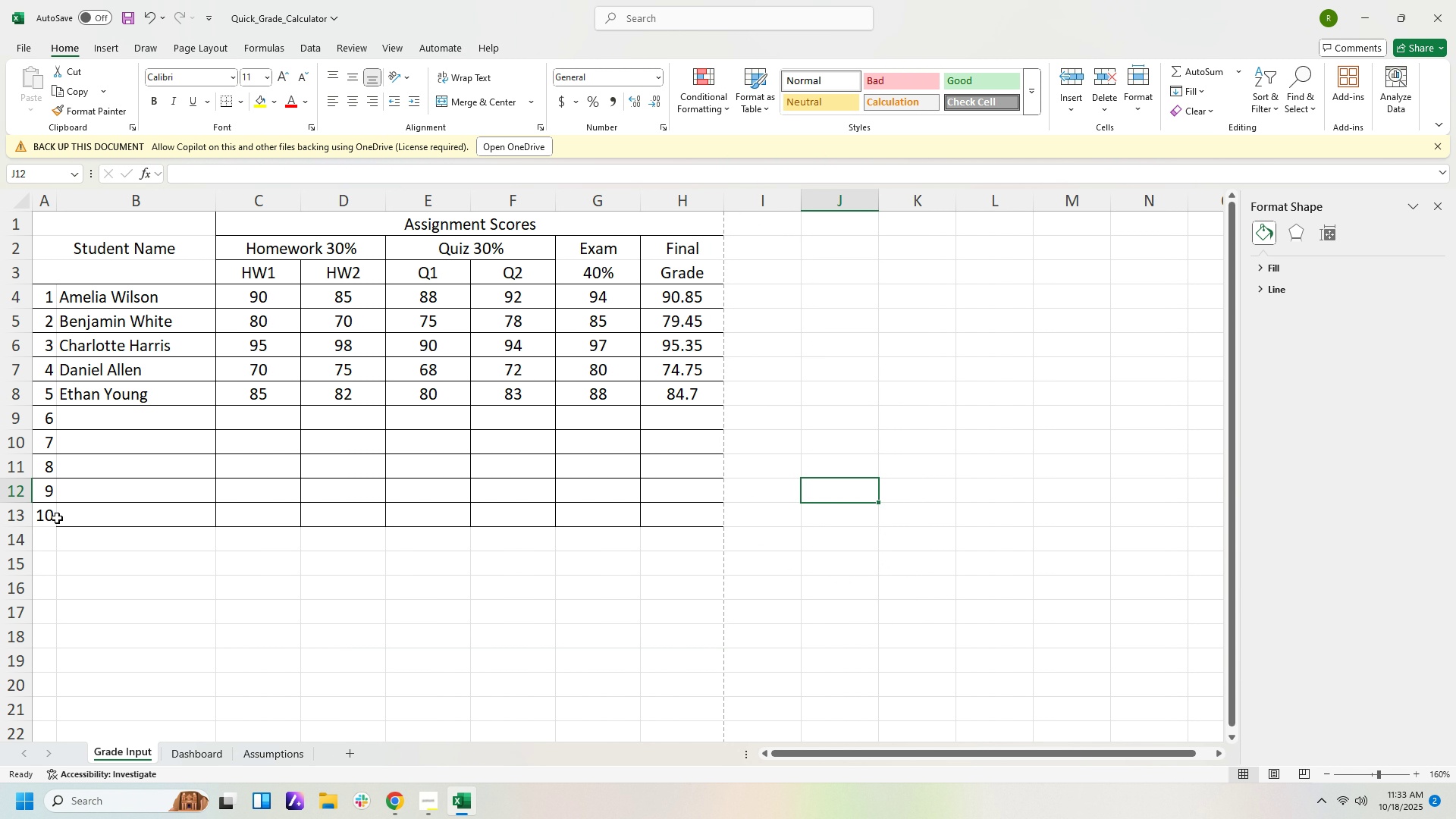 
left_click([48, 517])
 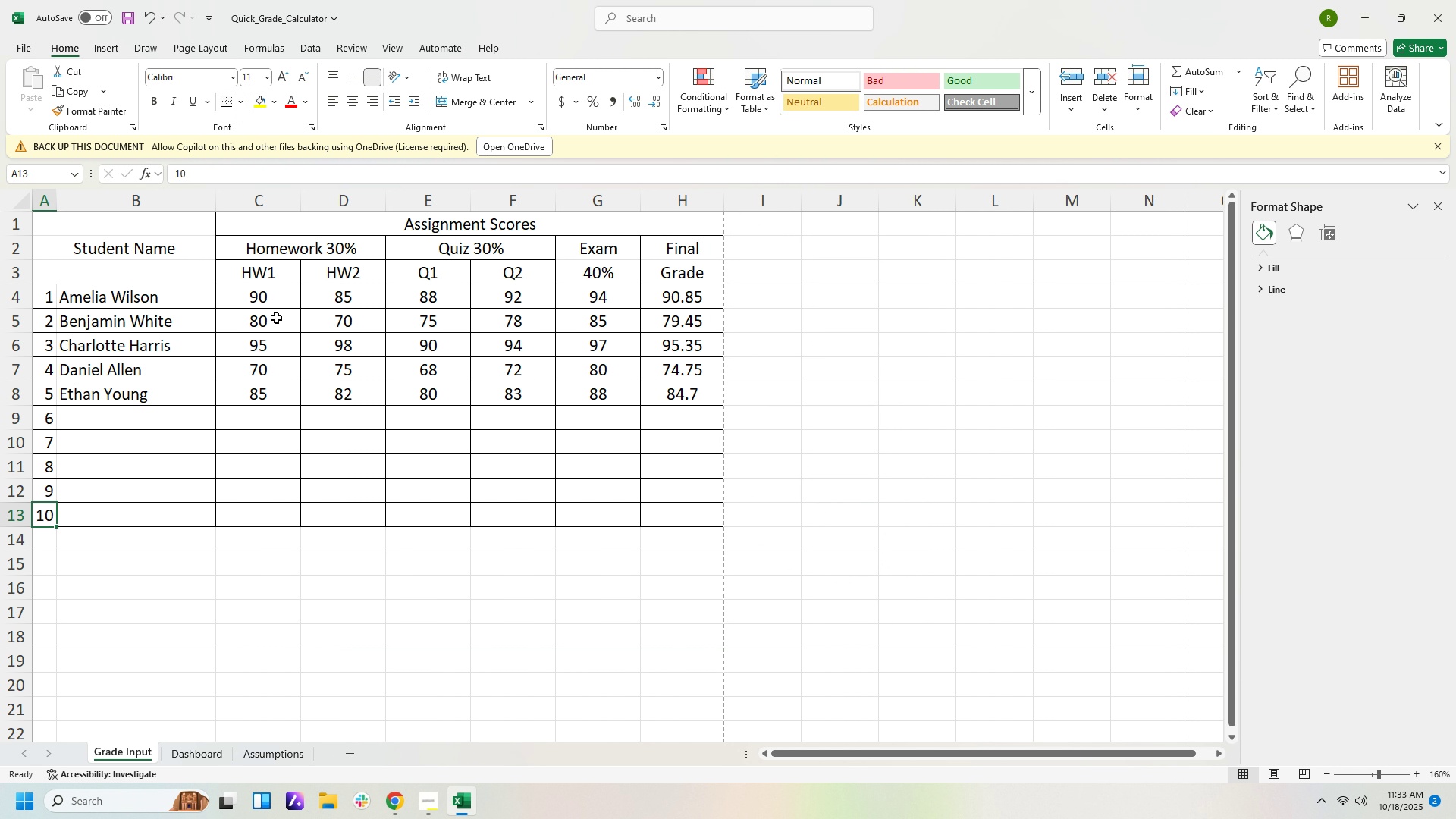 
double_click([354, 723])
 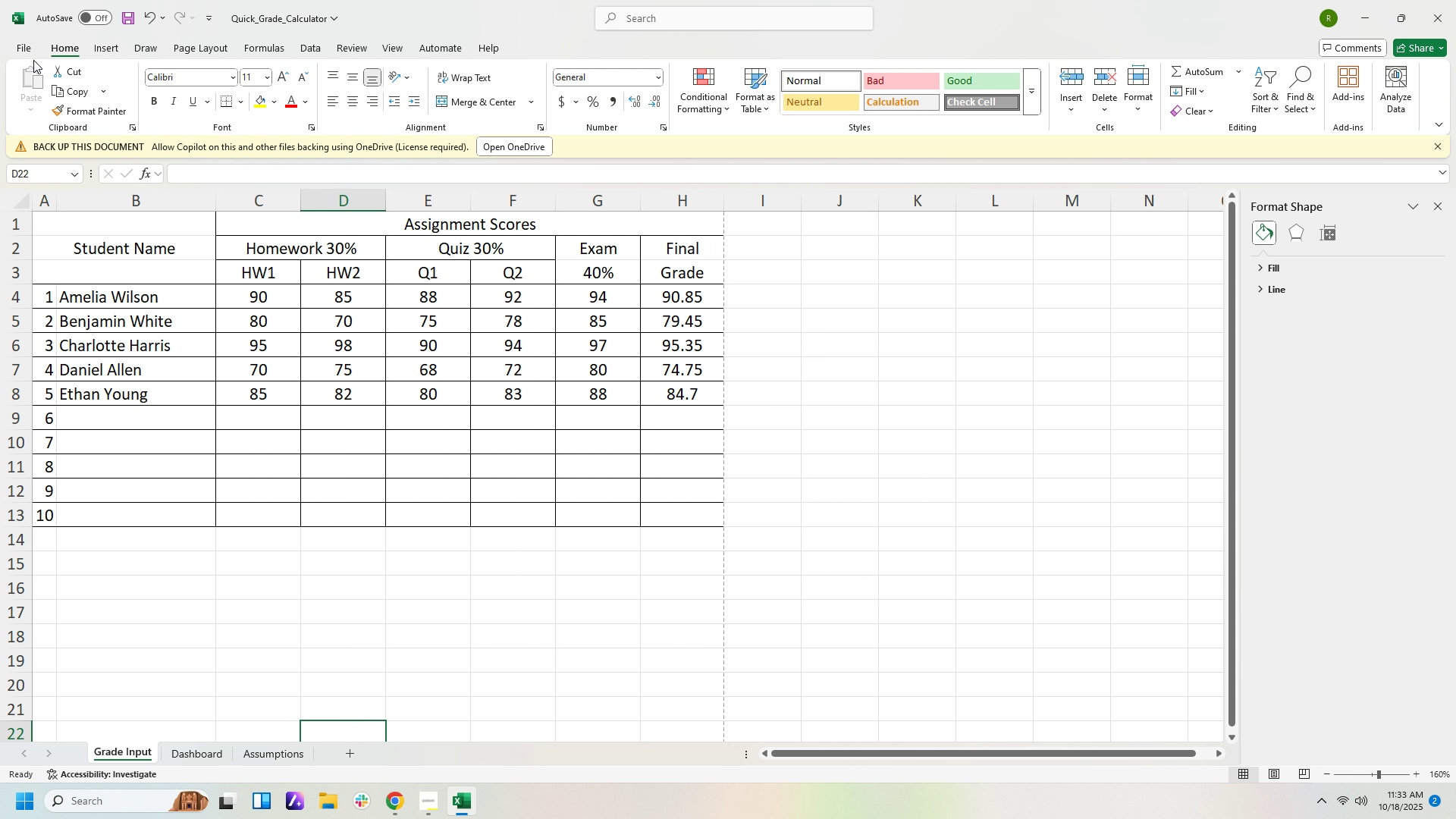 
left_click([28, 49])
 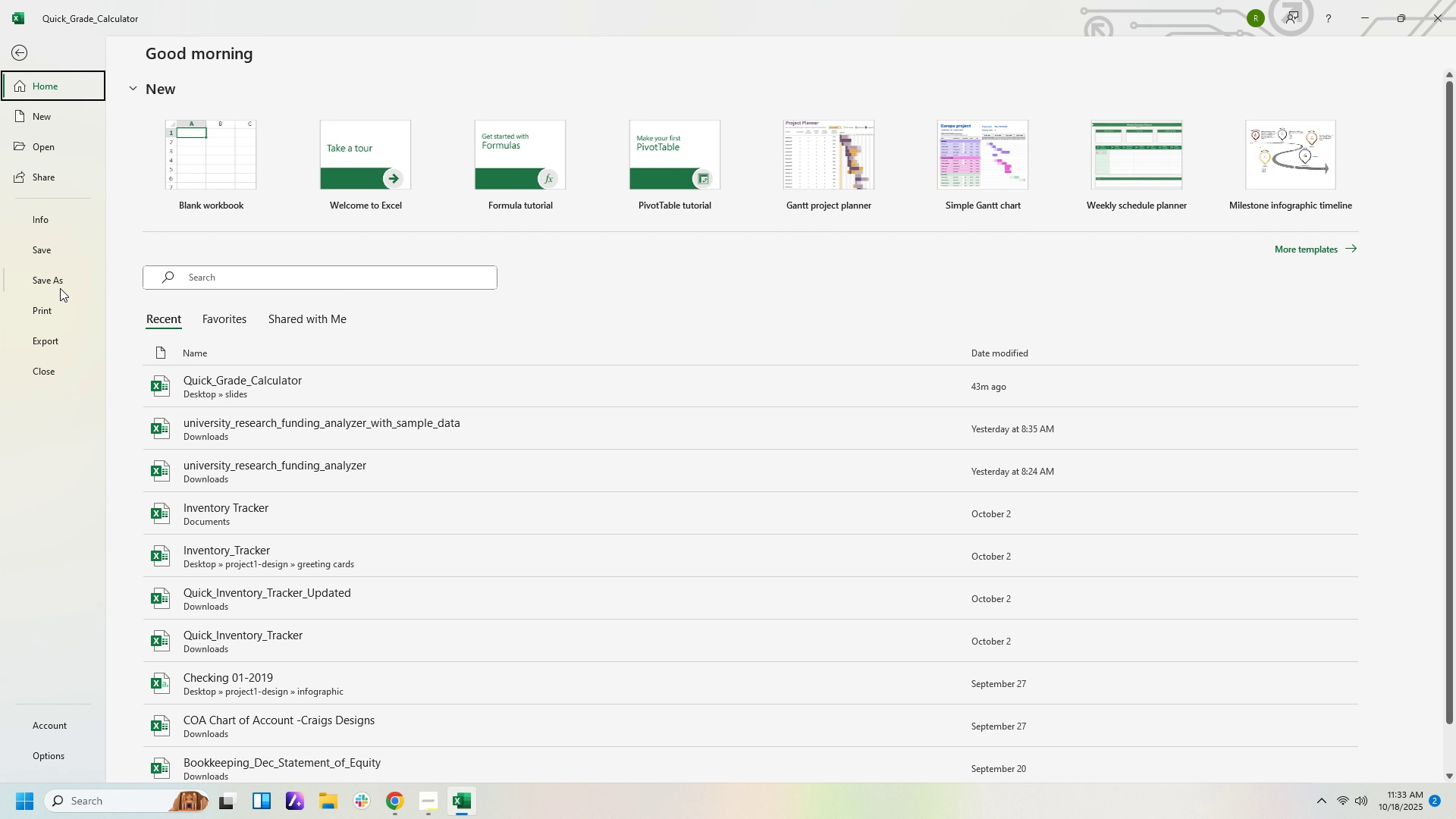 
left_click([60, 315])
 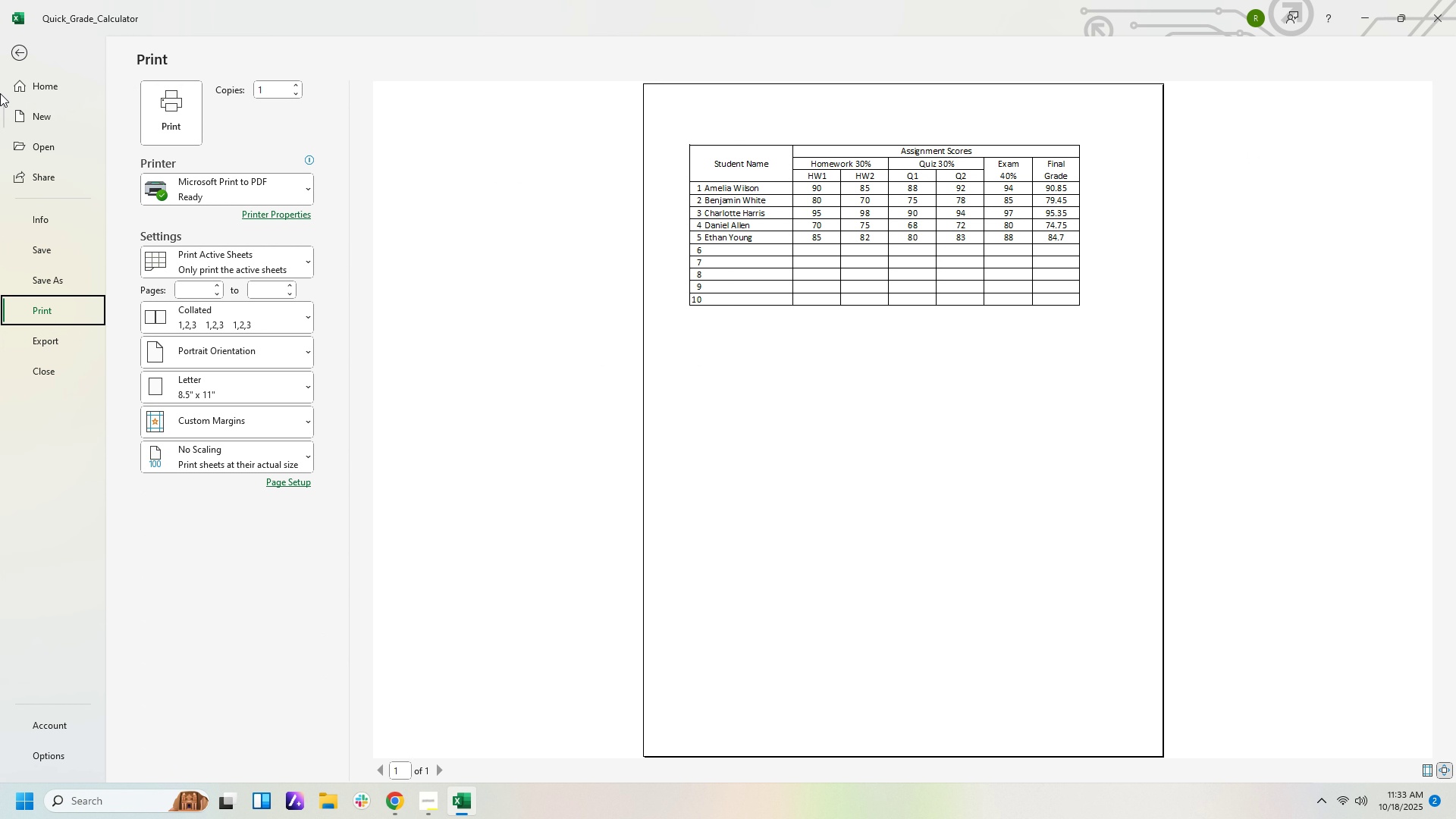 
left_click([20, 54])
 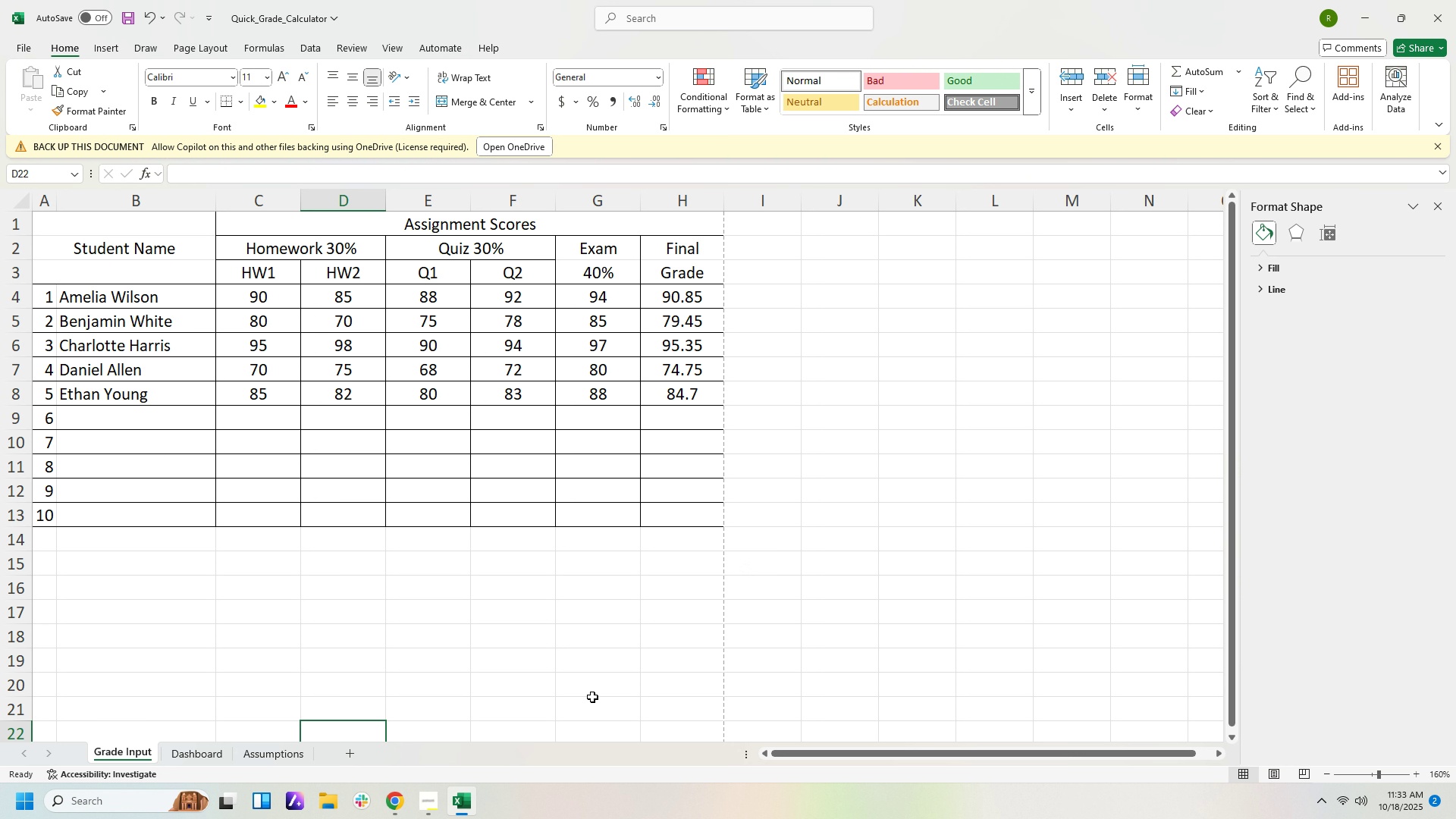 
wait(5.19)
 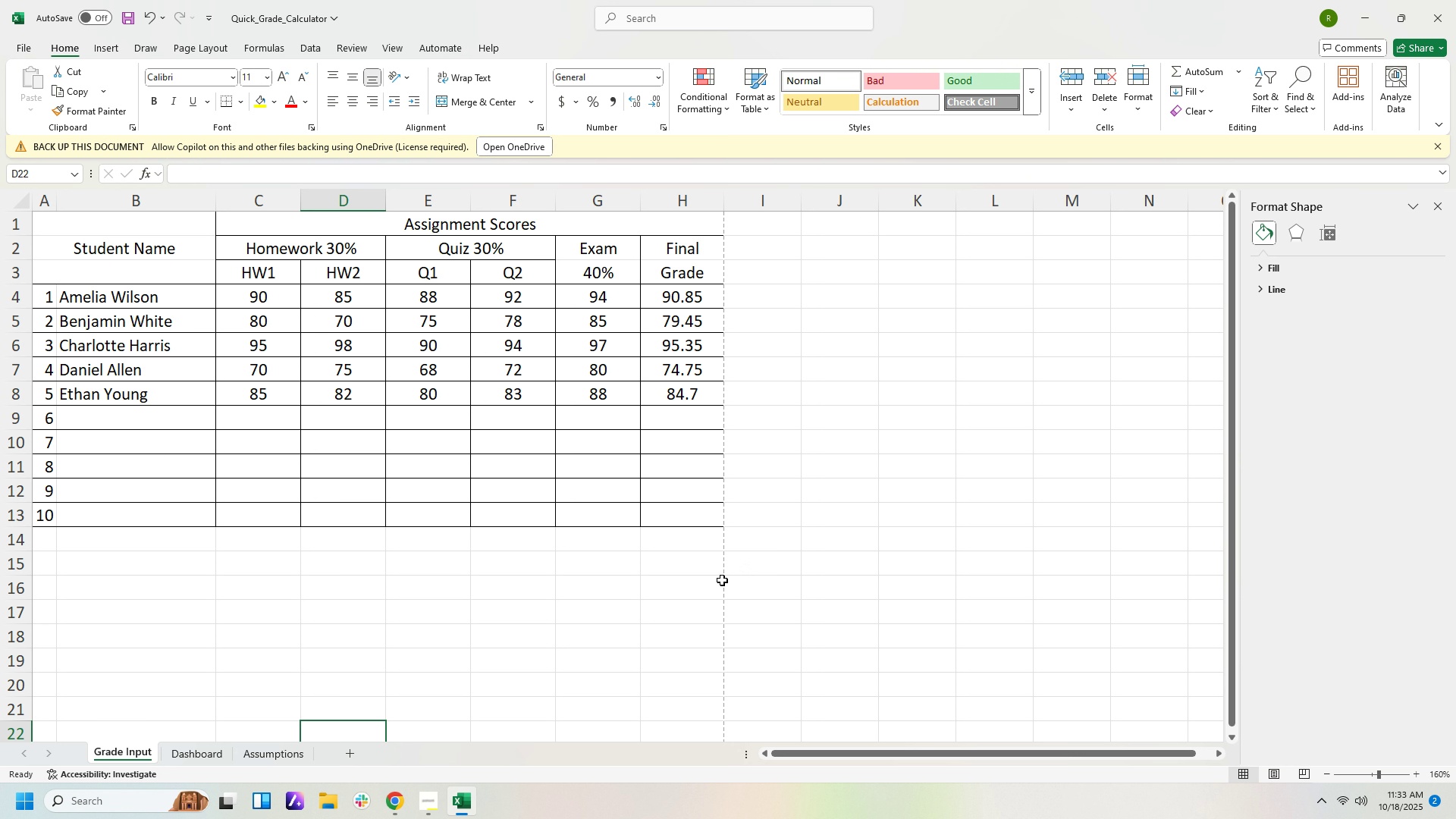 
left_click([203, 750])
 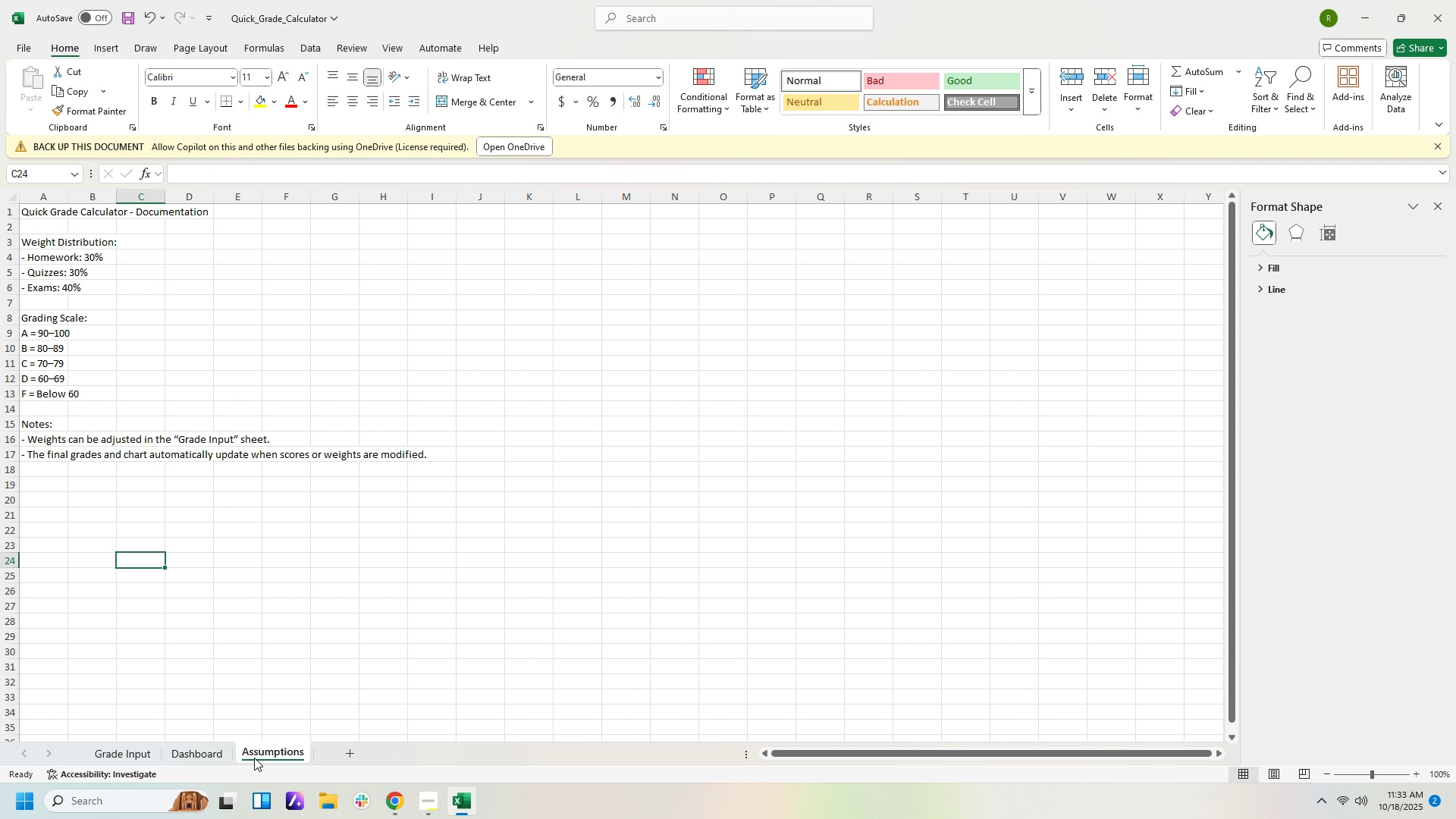 
left_click([254, 758])
 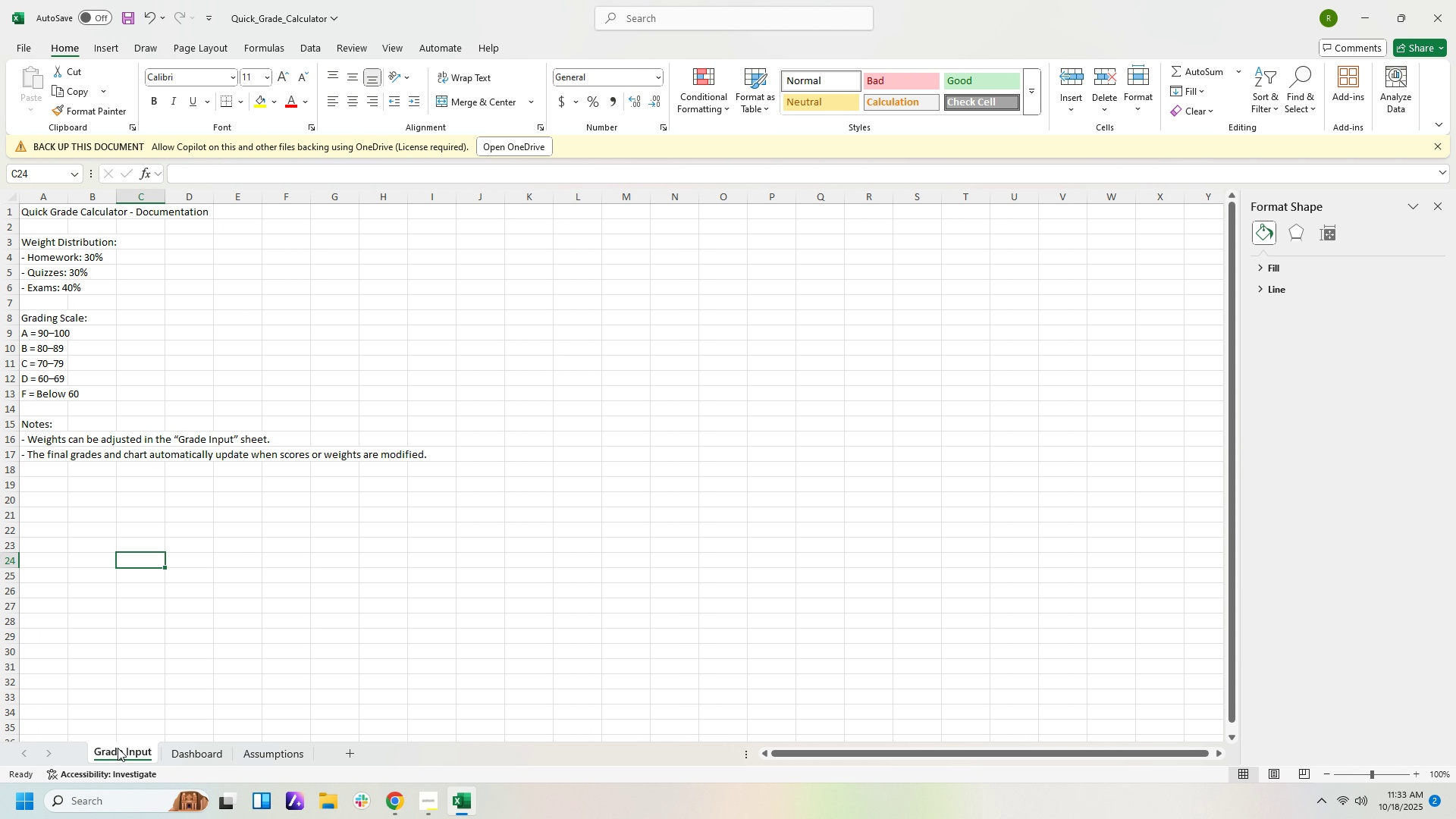 
left_click([118, 748])
 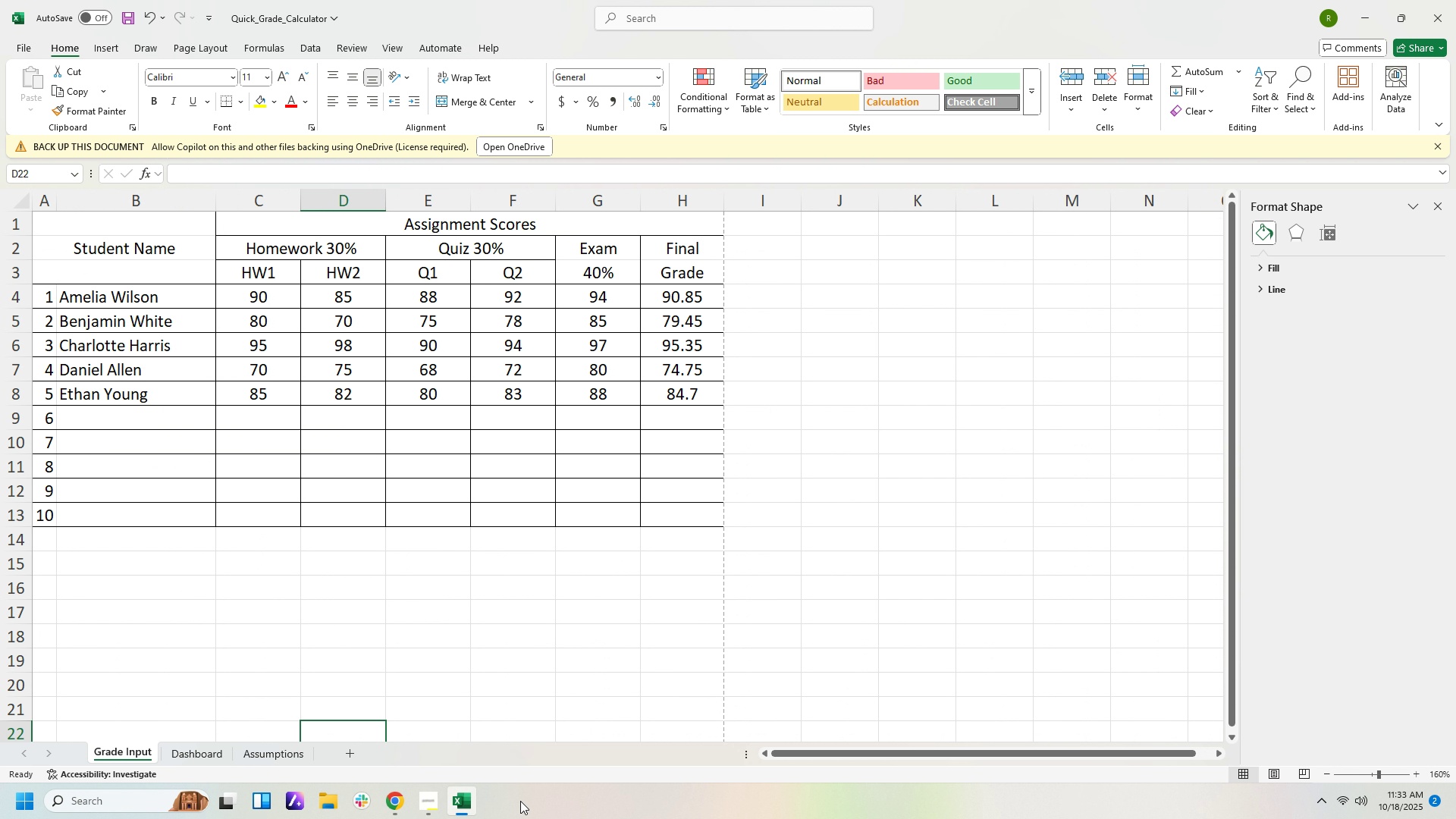 
left_click([537, 803])
 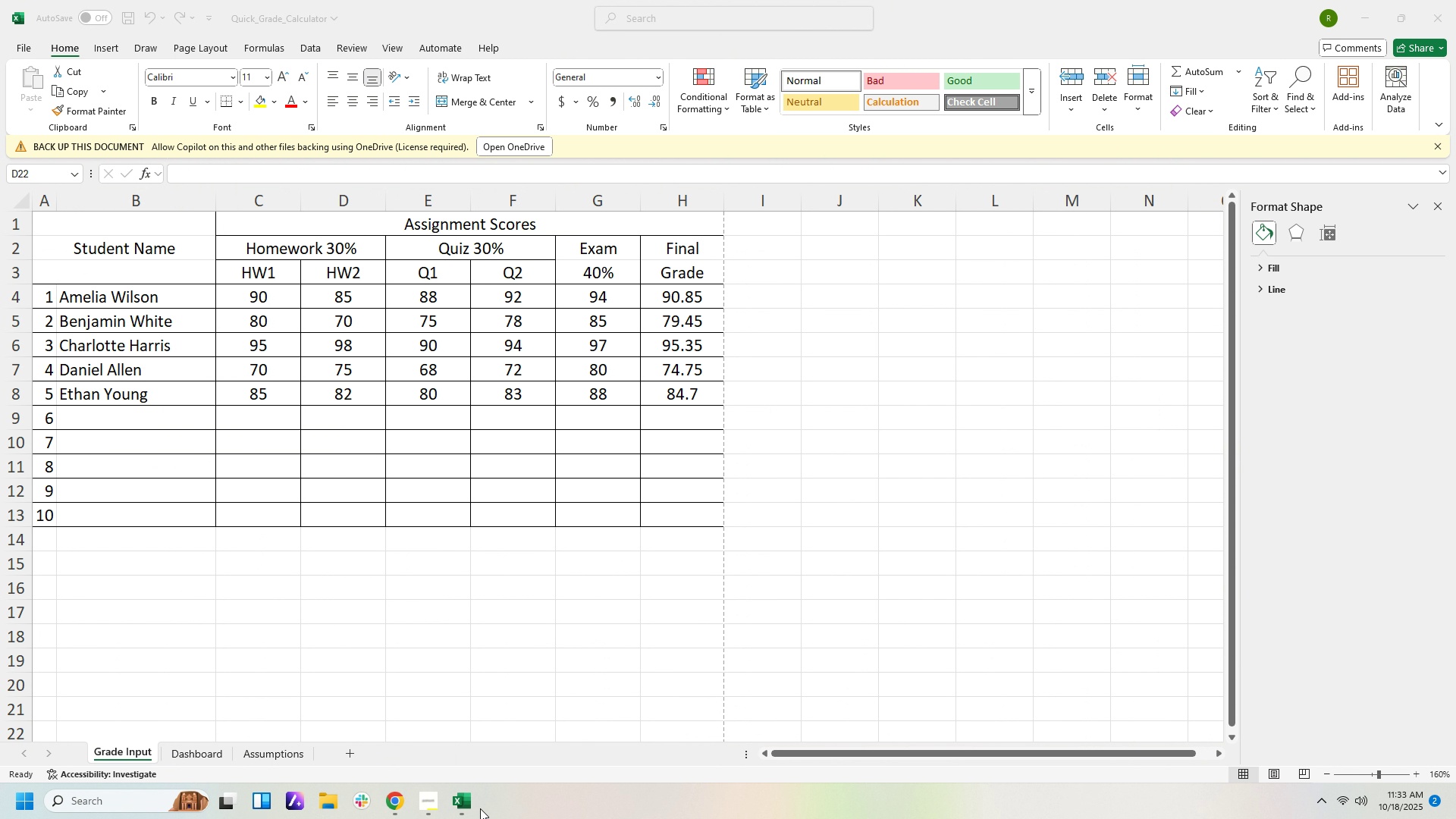 
left_click([448, 807])
 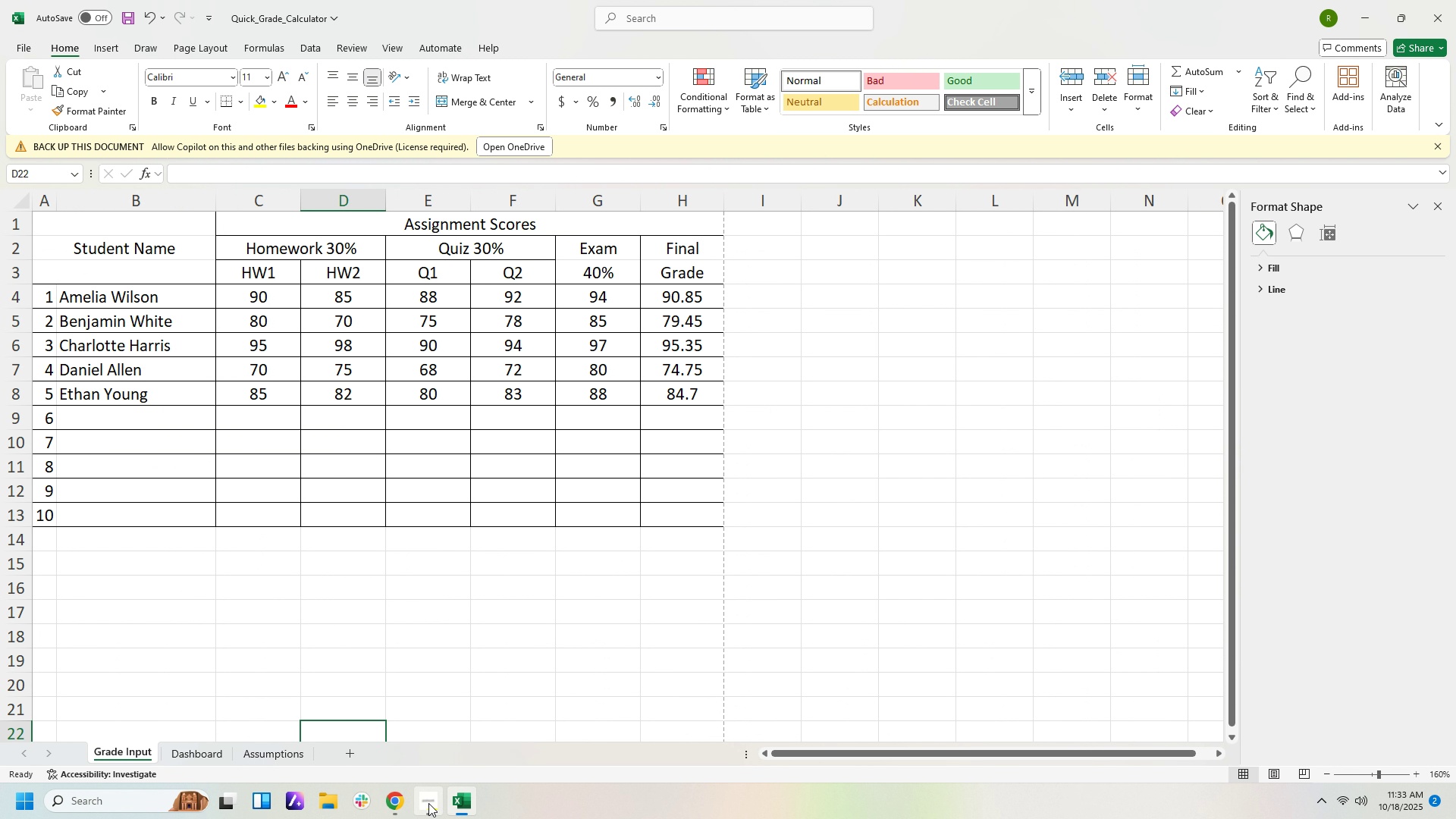 
left_click([428, 802])